 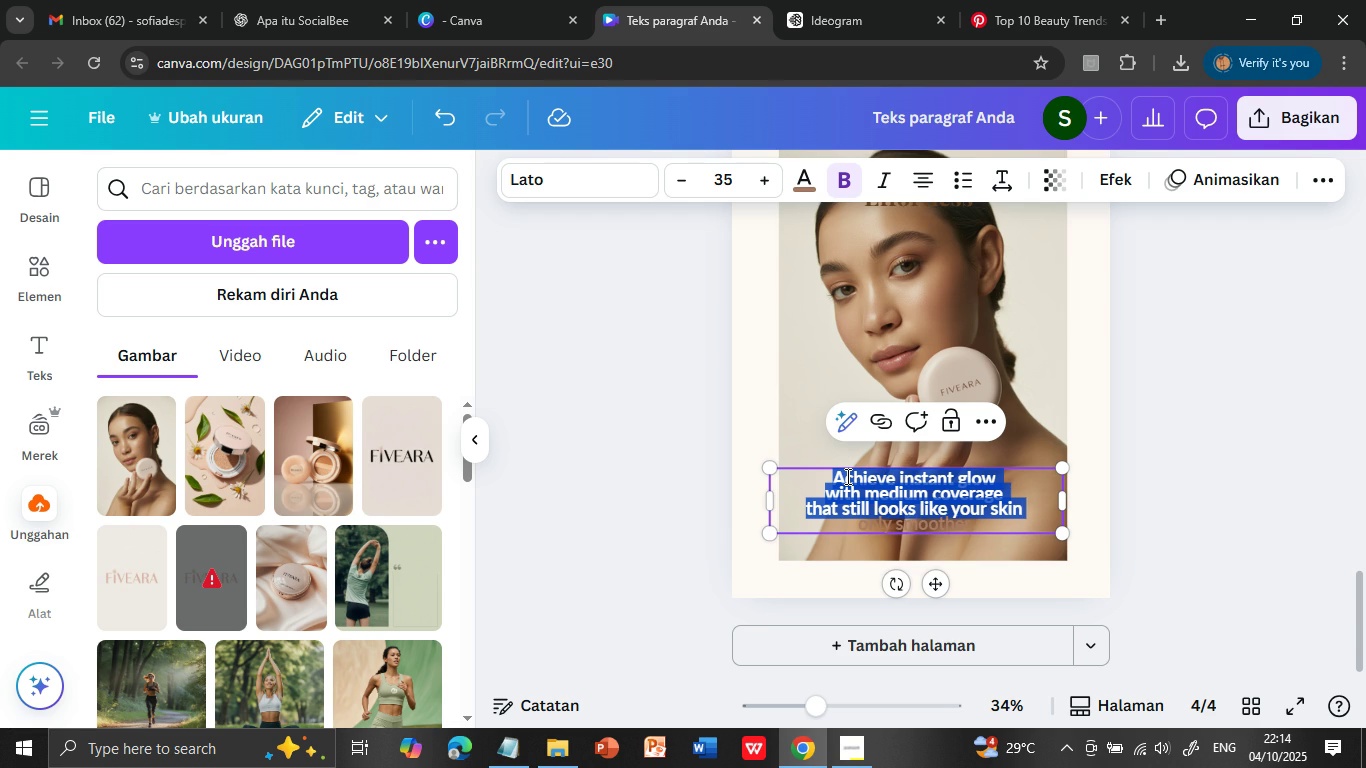 
key(Shift+ArrowDown)
 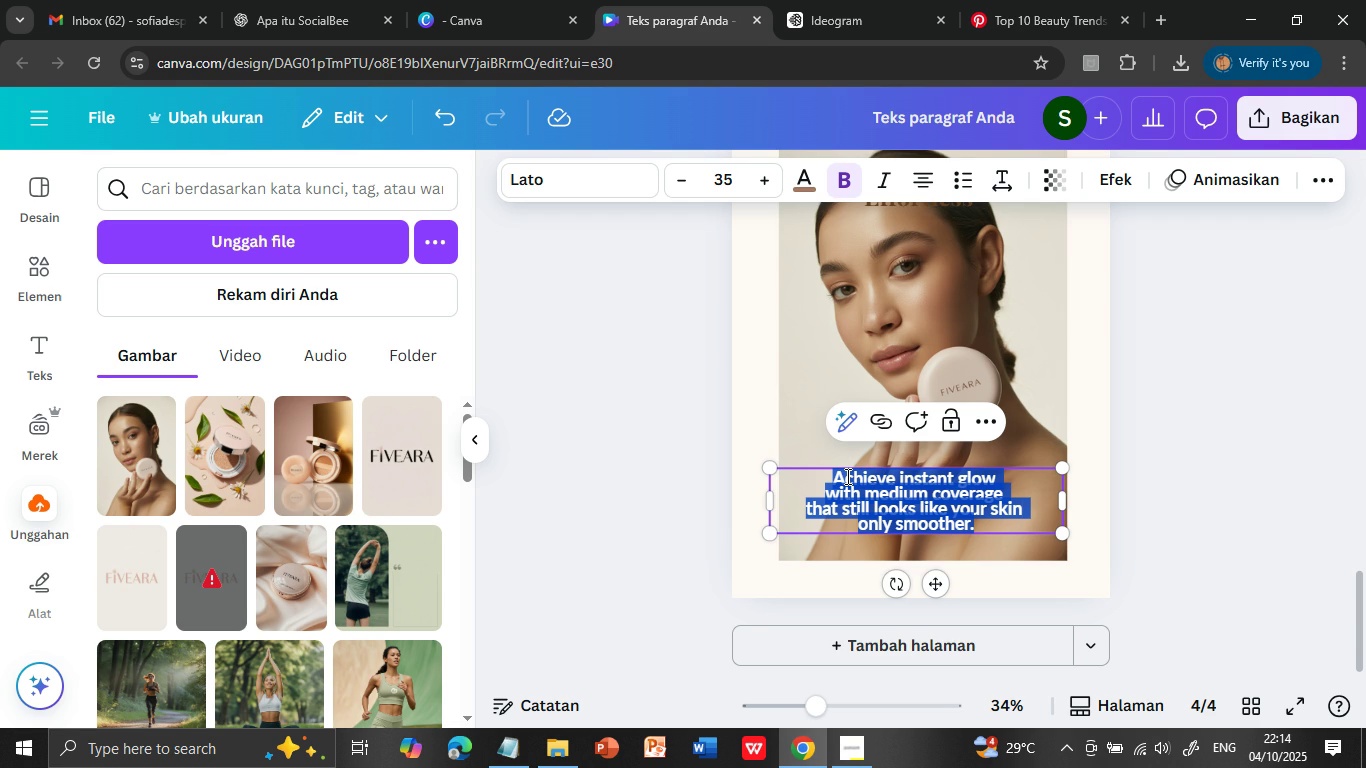 
key(Shift+ArrowDown)
 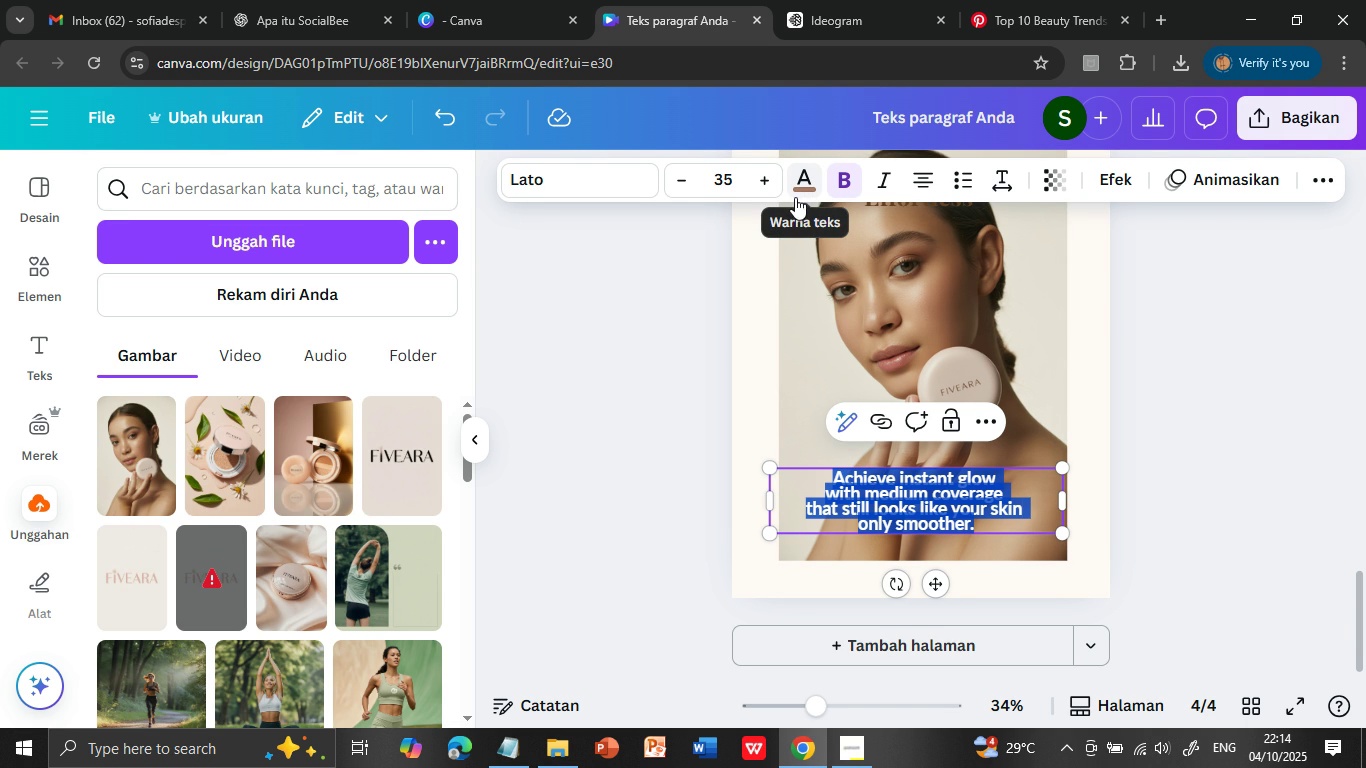 
wait(5.42)
 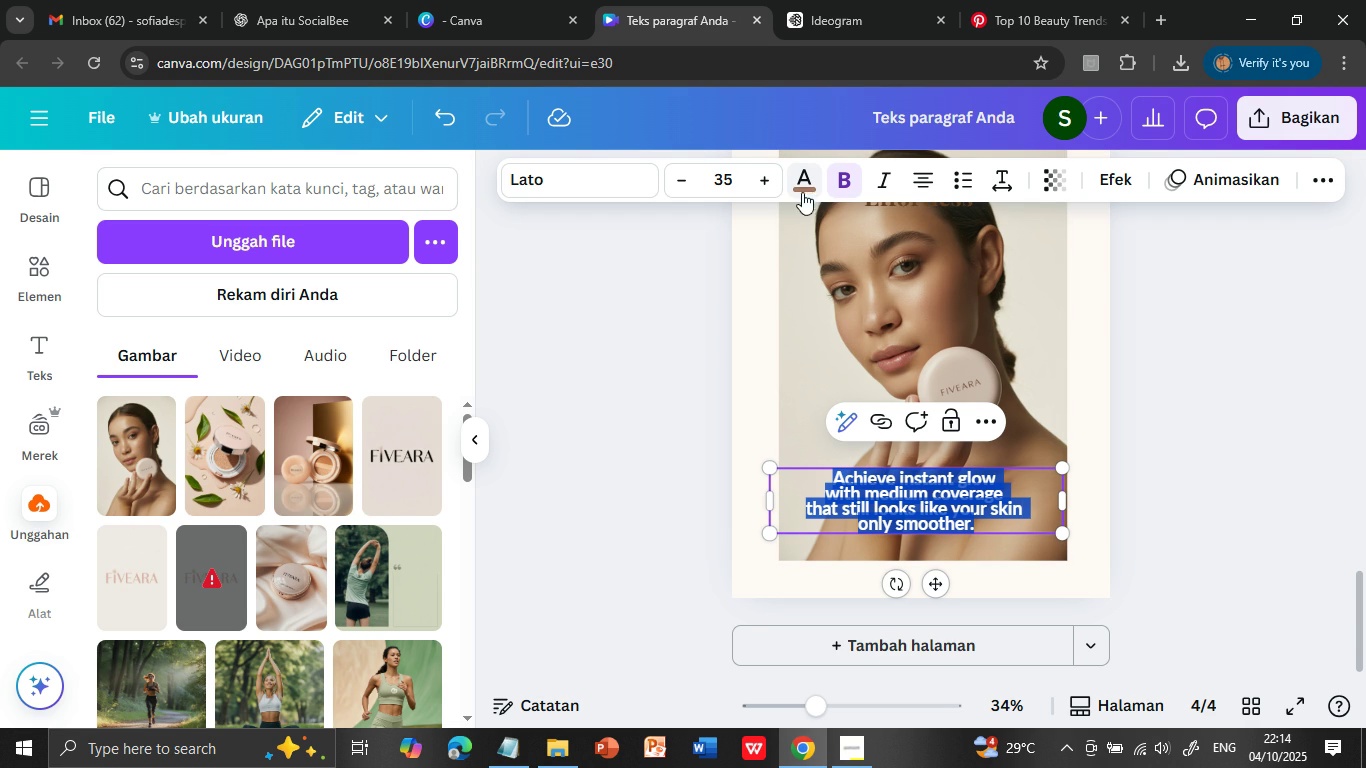 
left_click([807, 184])
 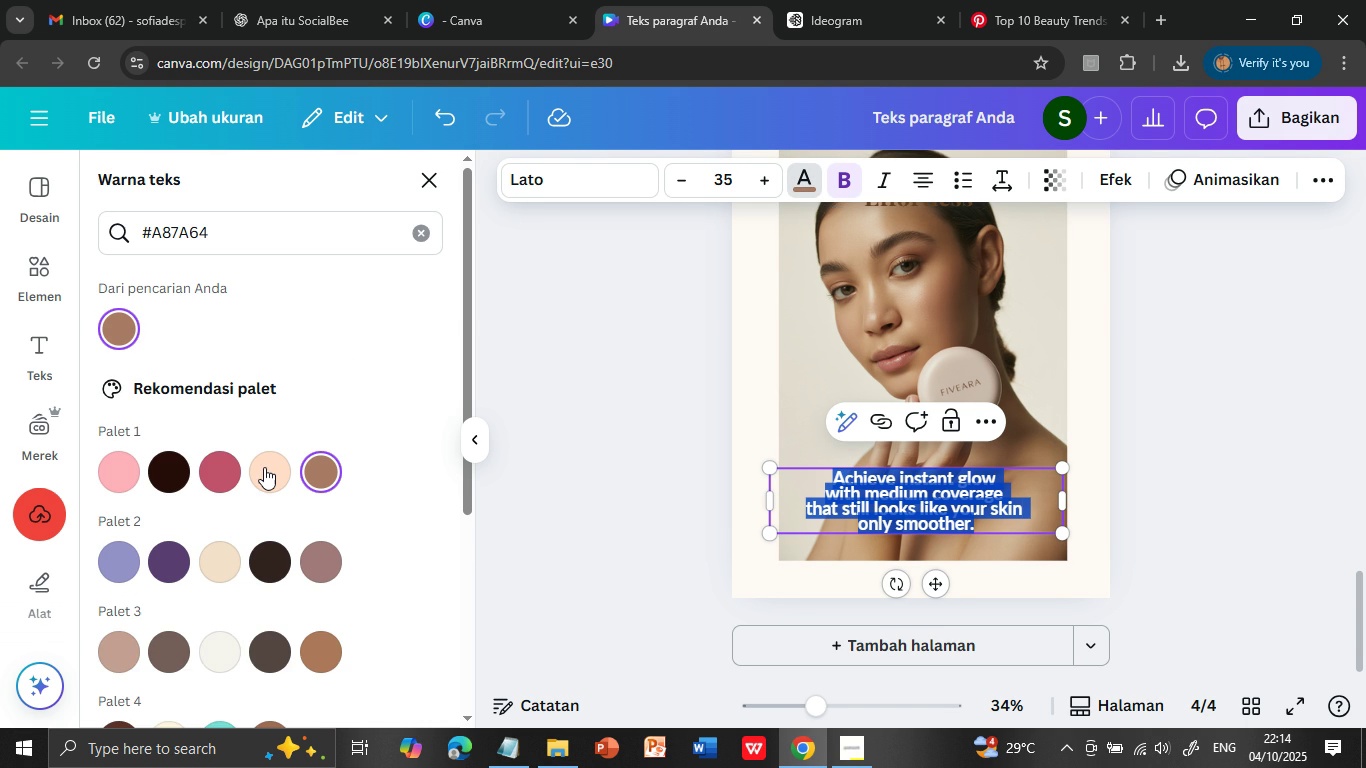 
left_click([226, 461])
 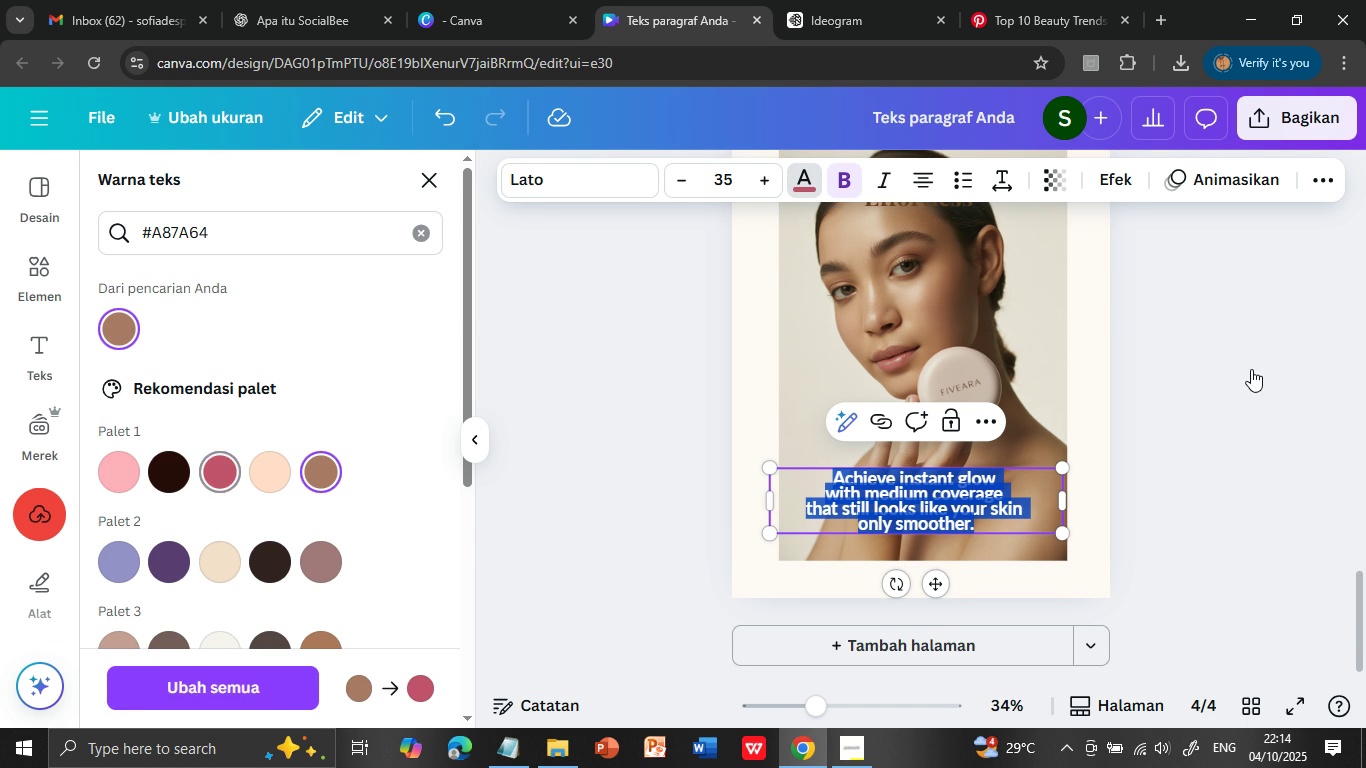 
left_click([1213, 410])
 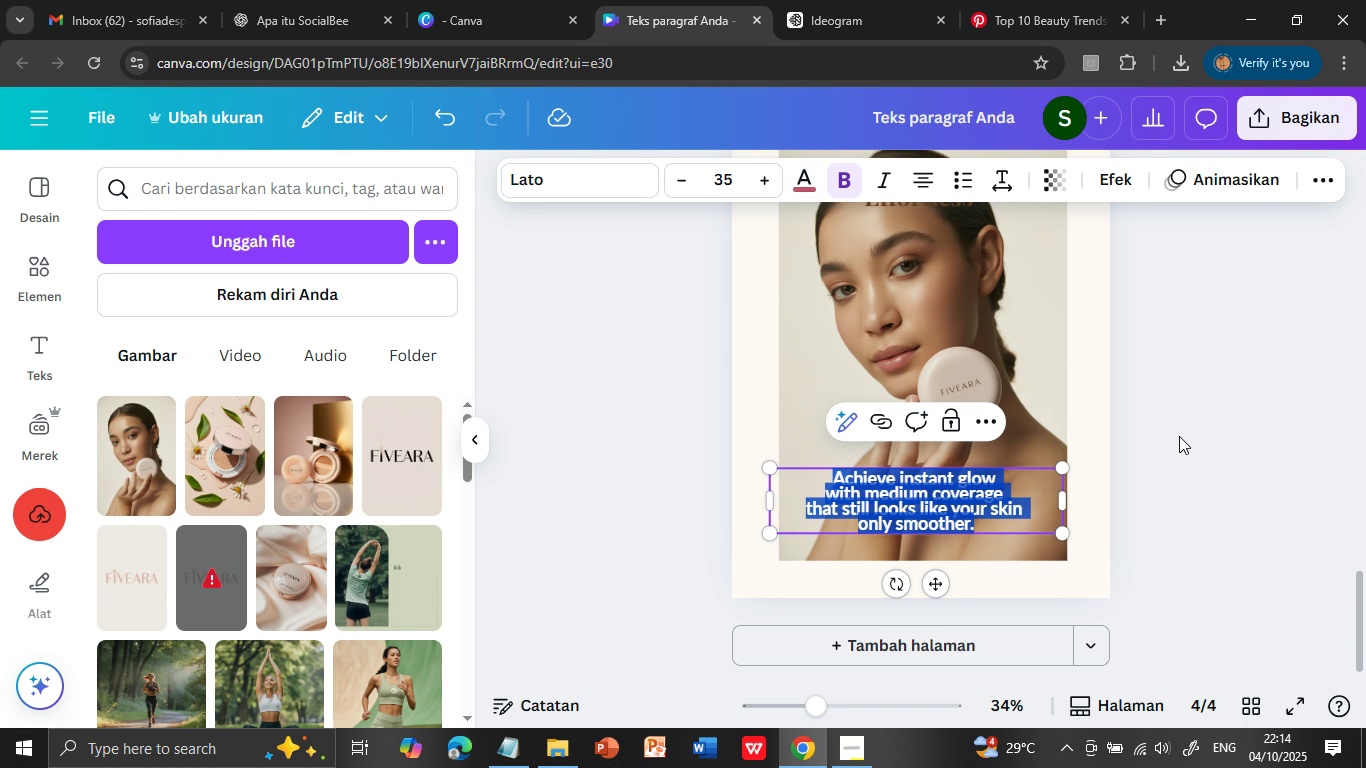 
left_click([1179, 436])
 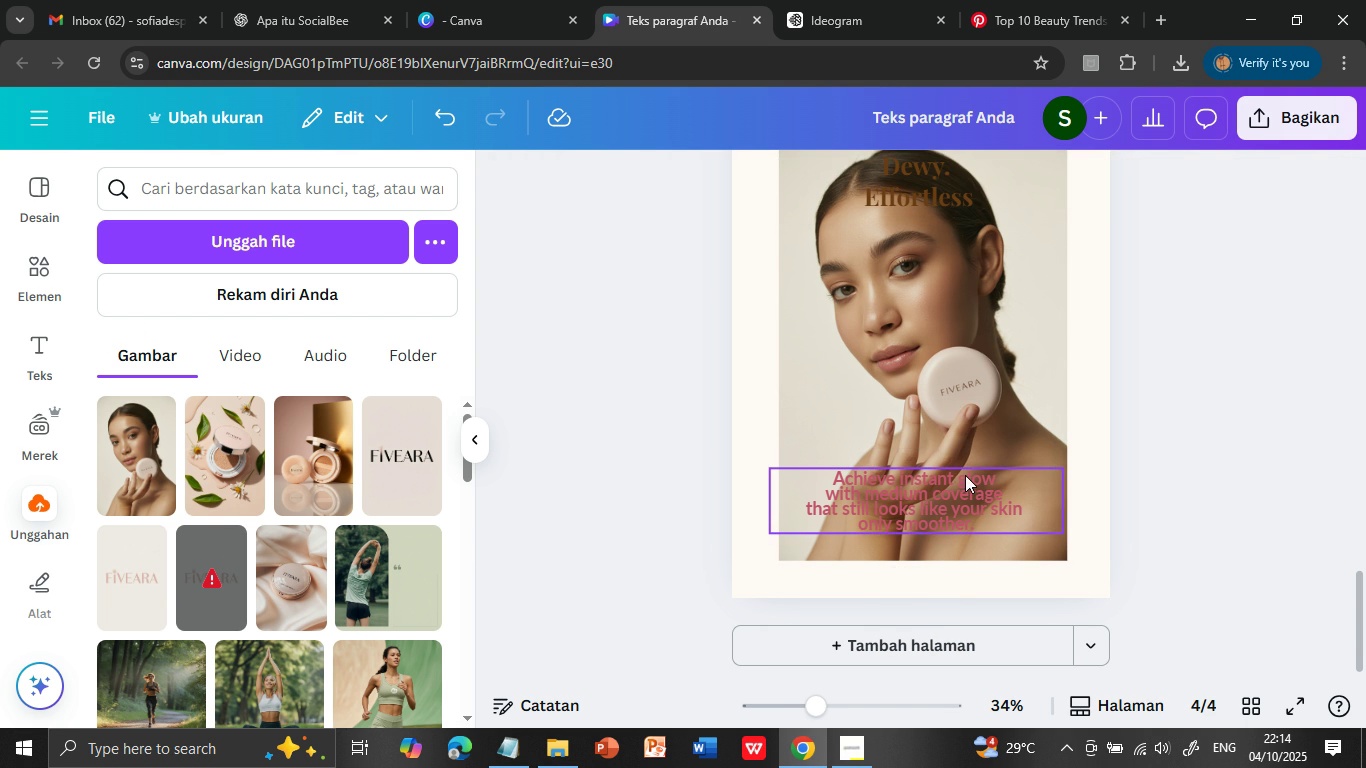 
left_click([961, 489])
 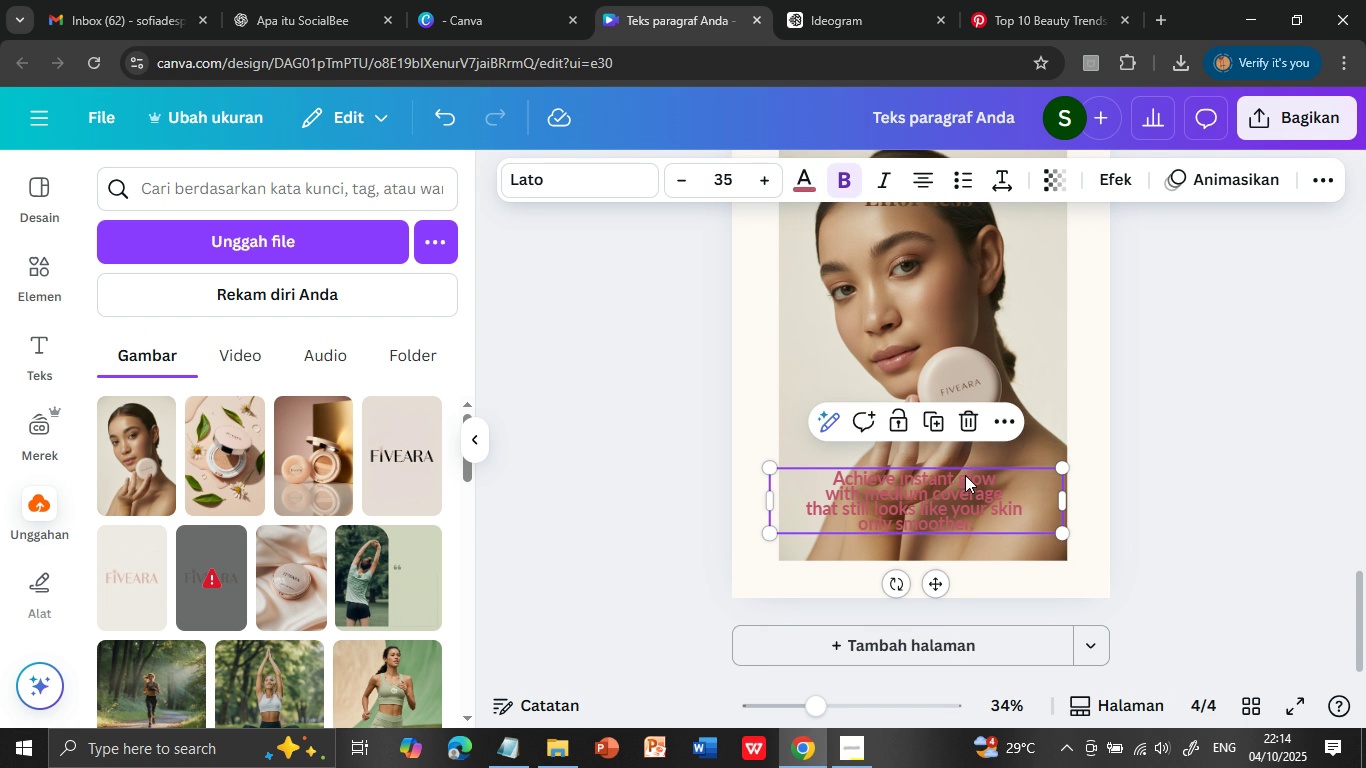 
double_click([965, 475])
 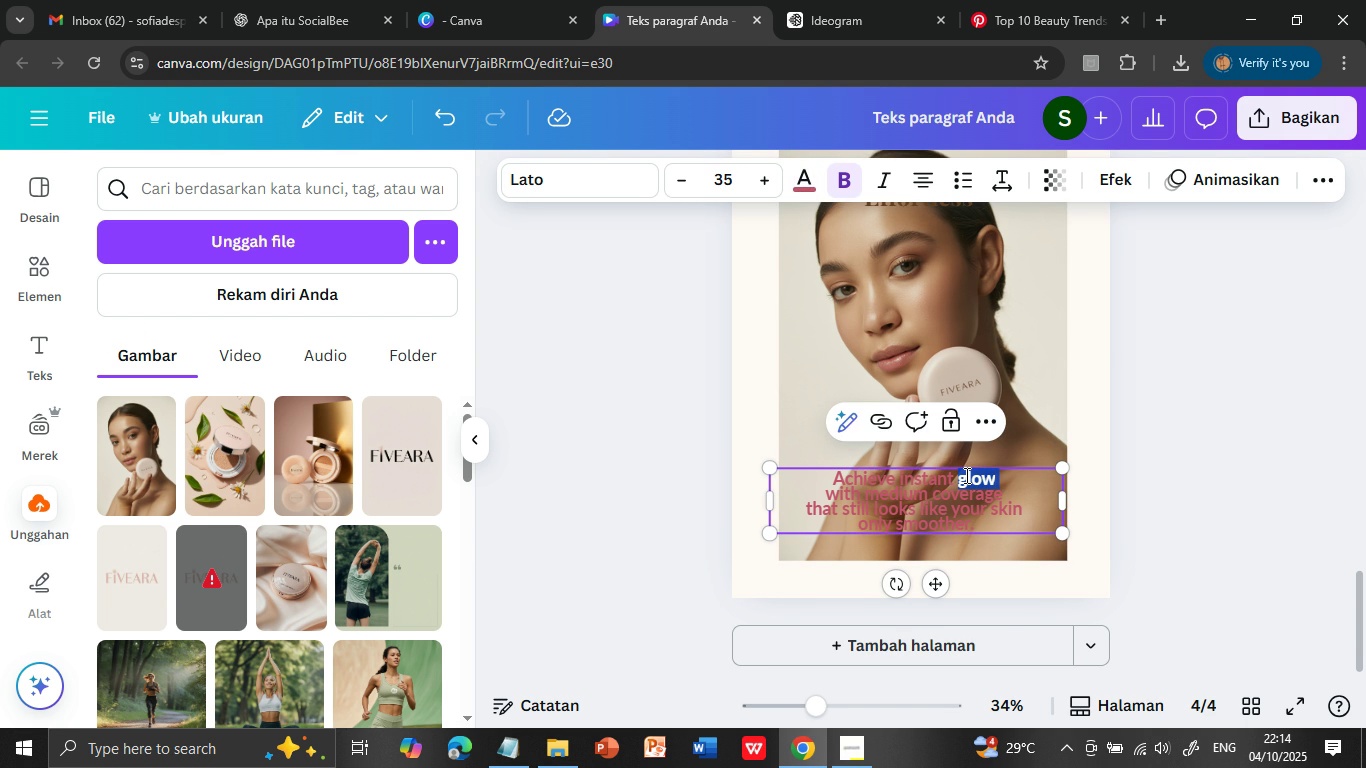 
triple_click([965, 475])
 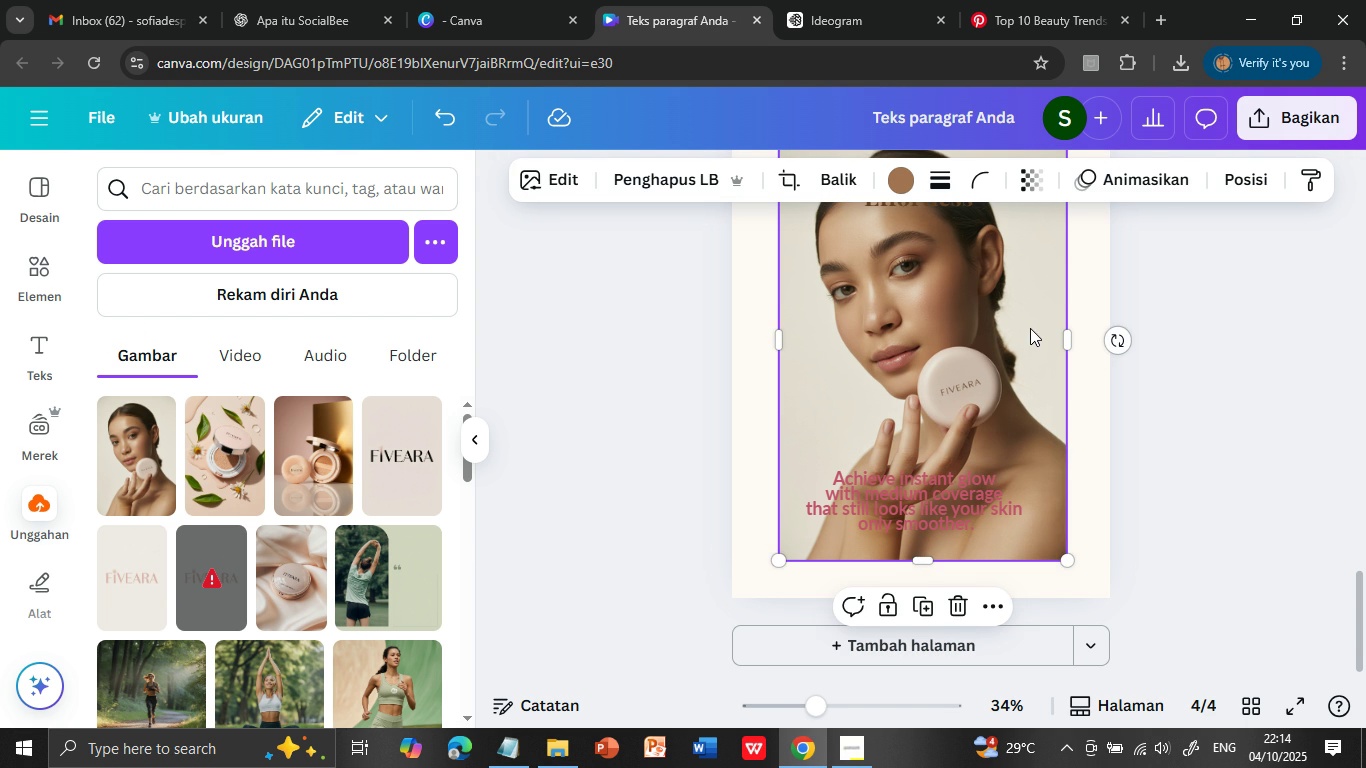 
left_click([1030, 328])
 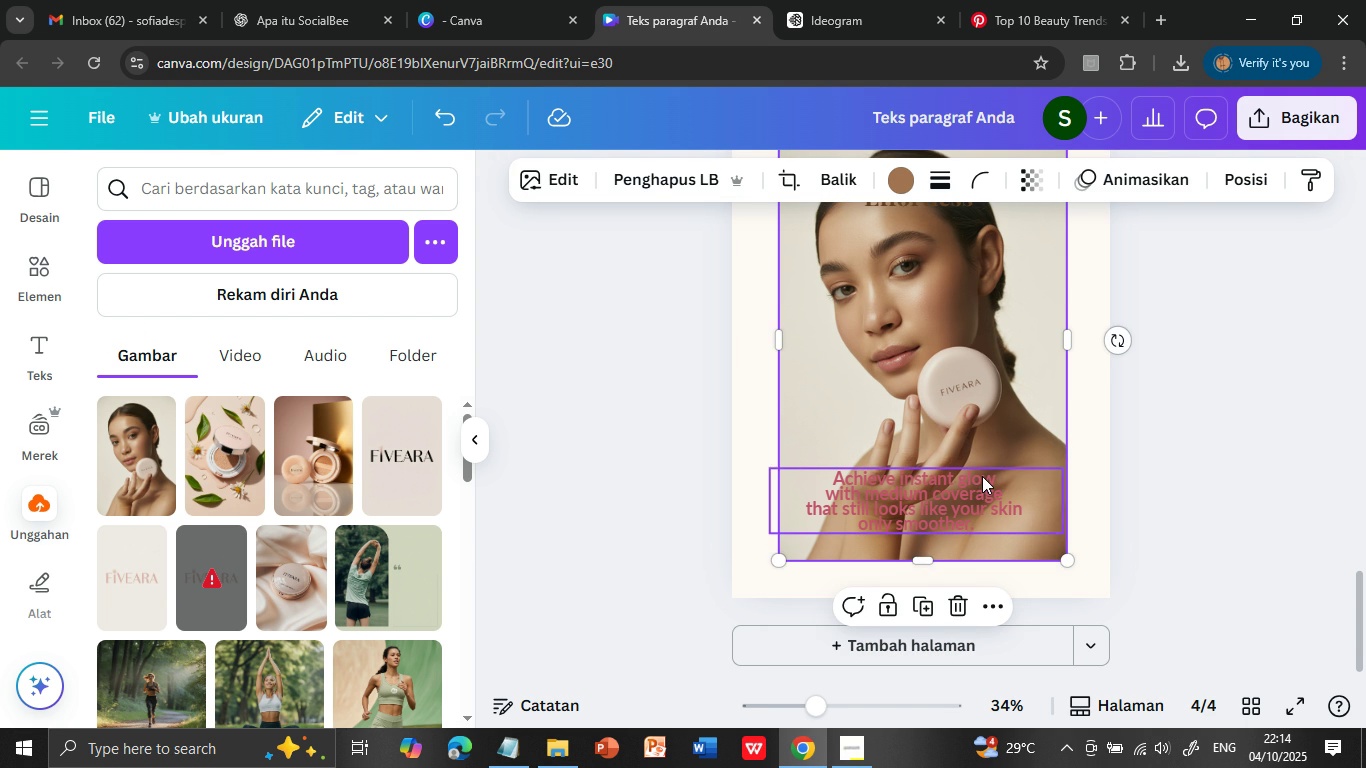 
left_click([982, 476])
 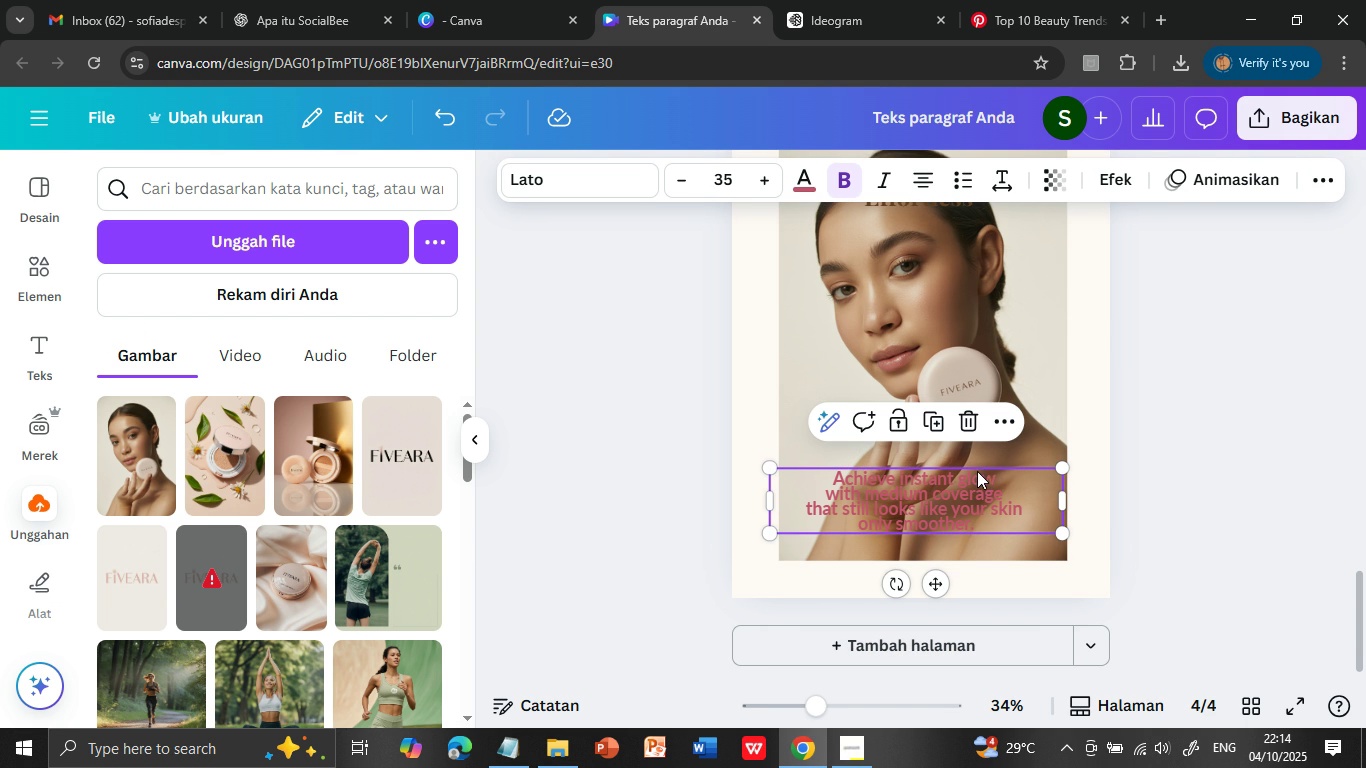 
double_click([975, 479])
 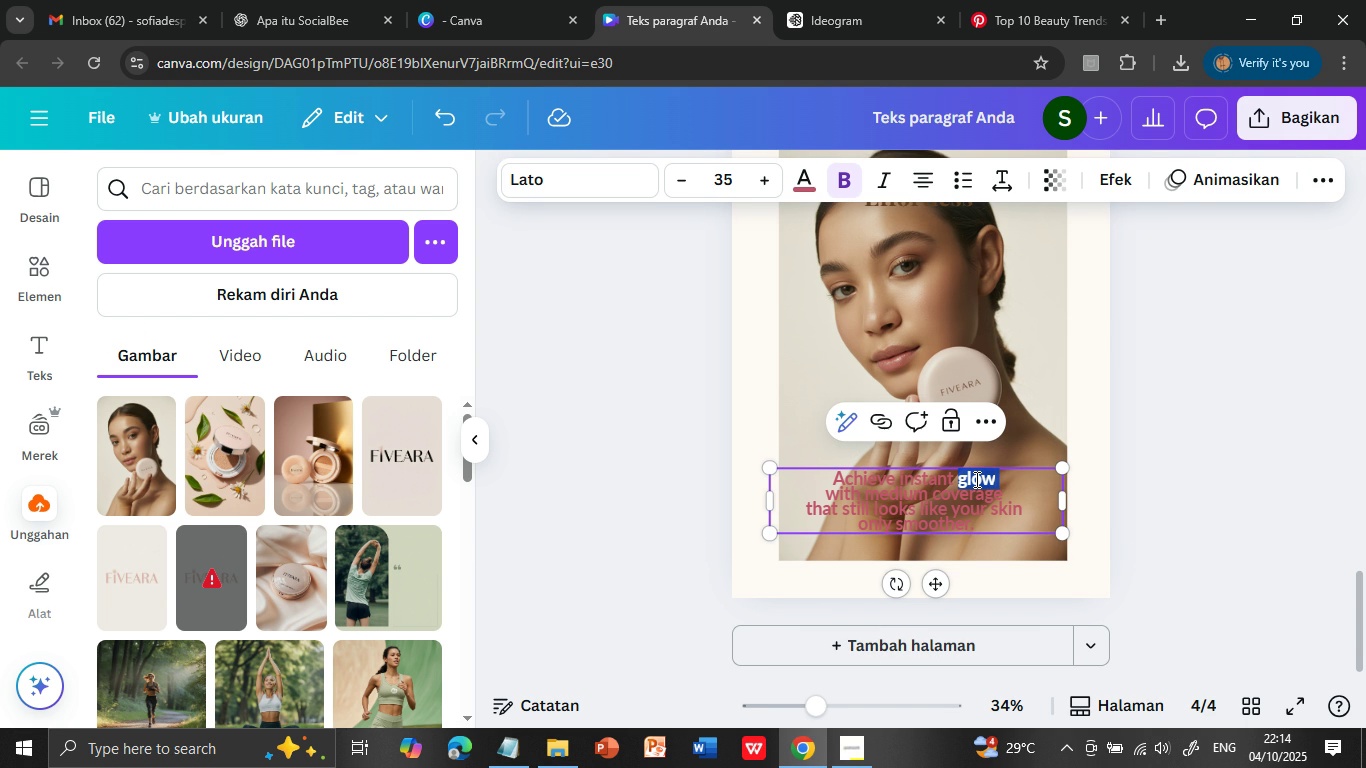 
triple_click([975, 479])
 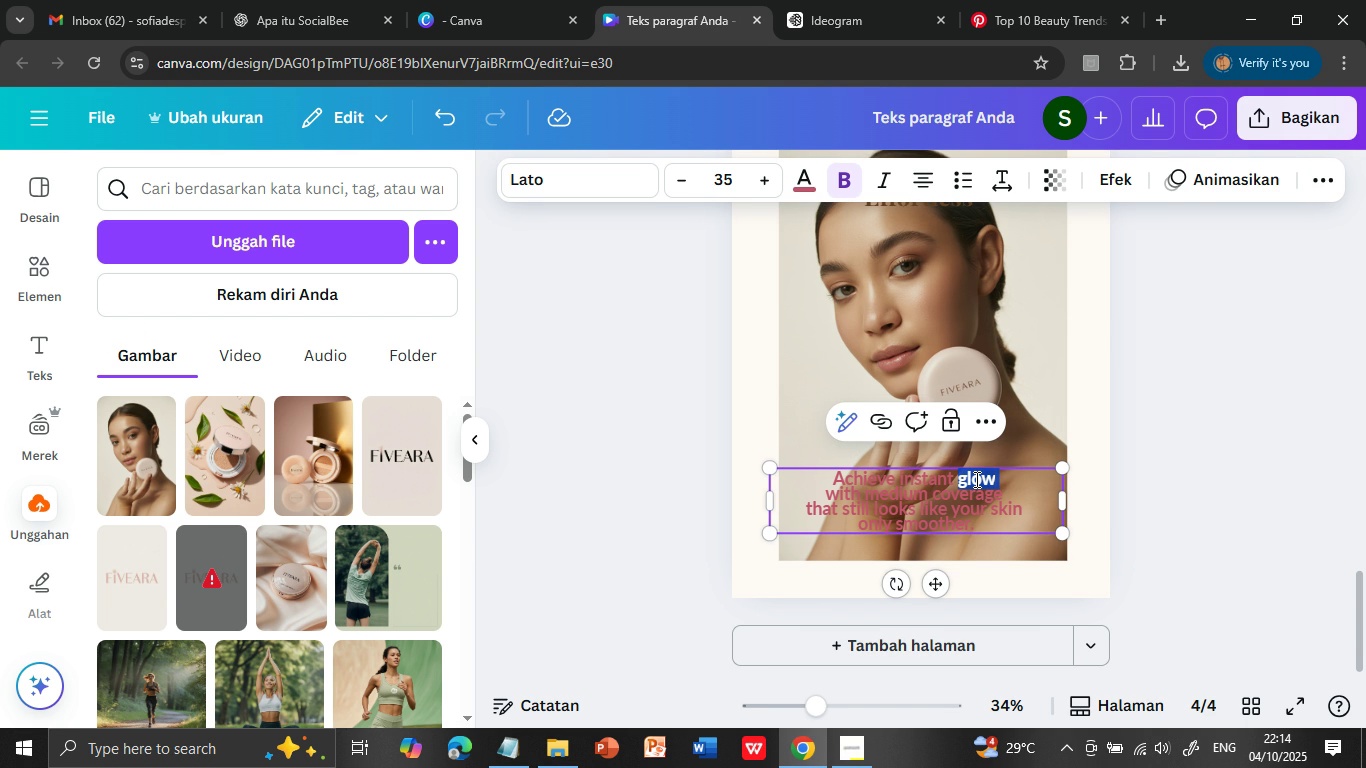 
double_click([975, 479])
 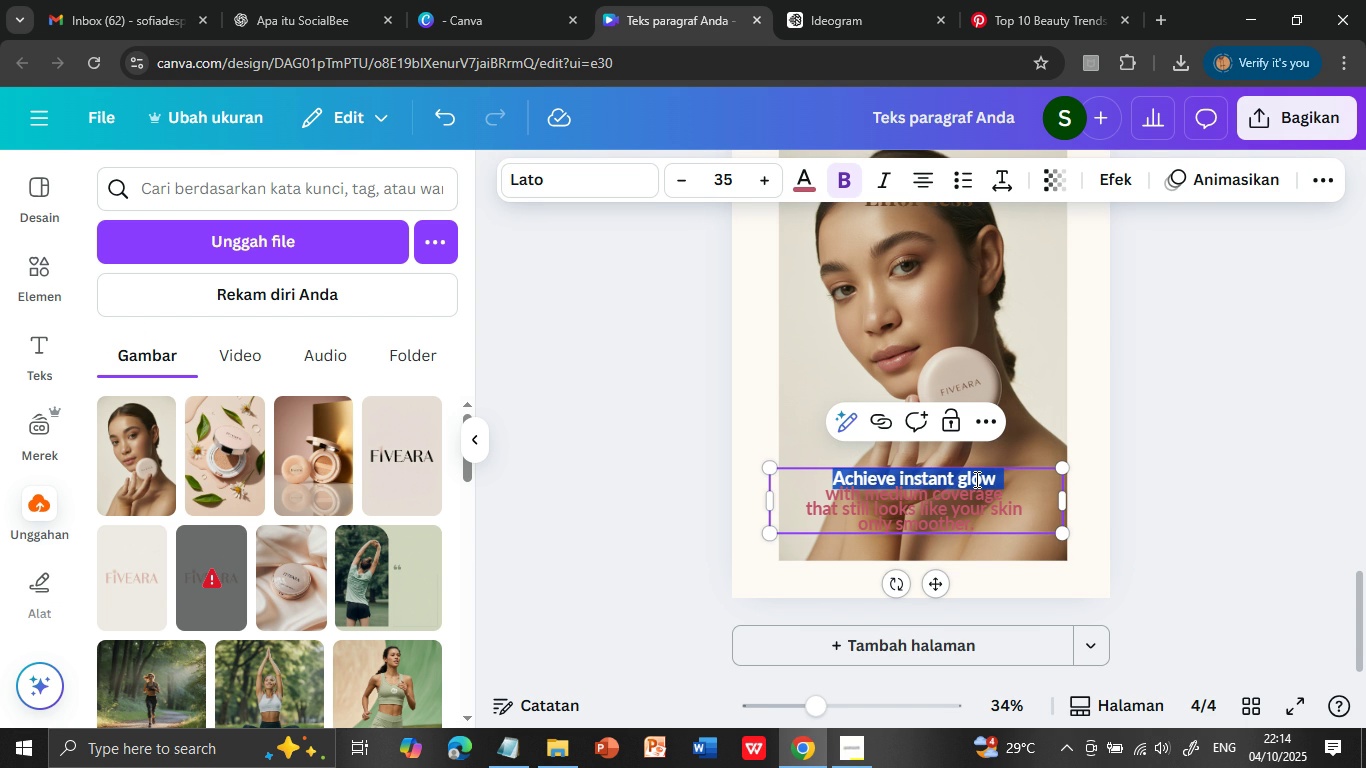 
triple_click([975, 479])